 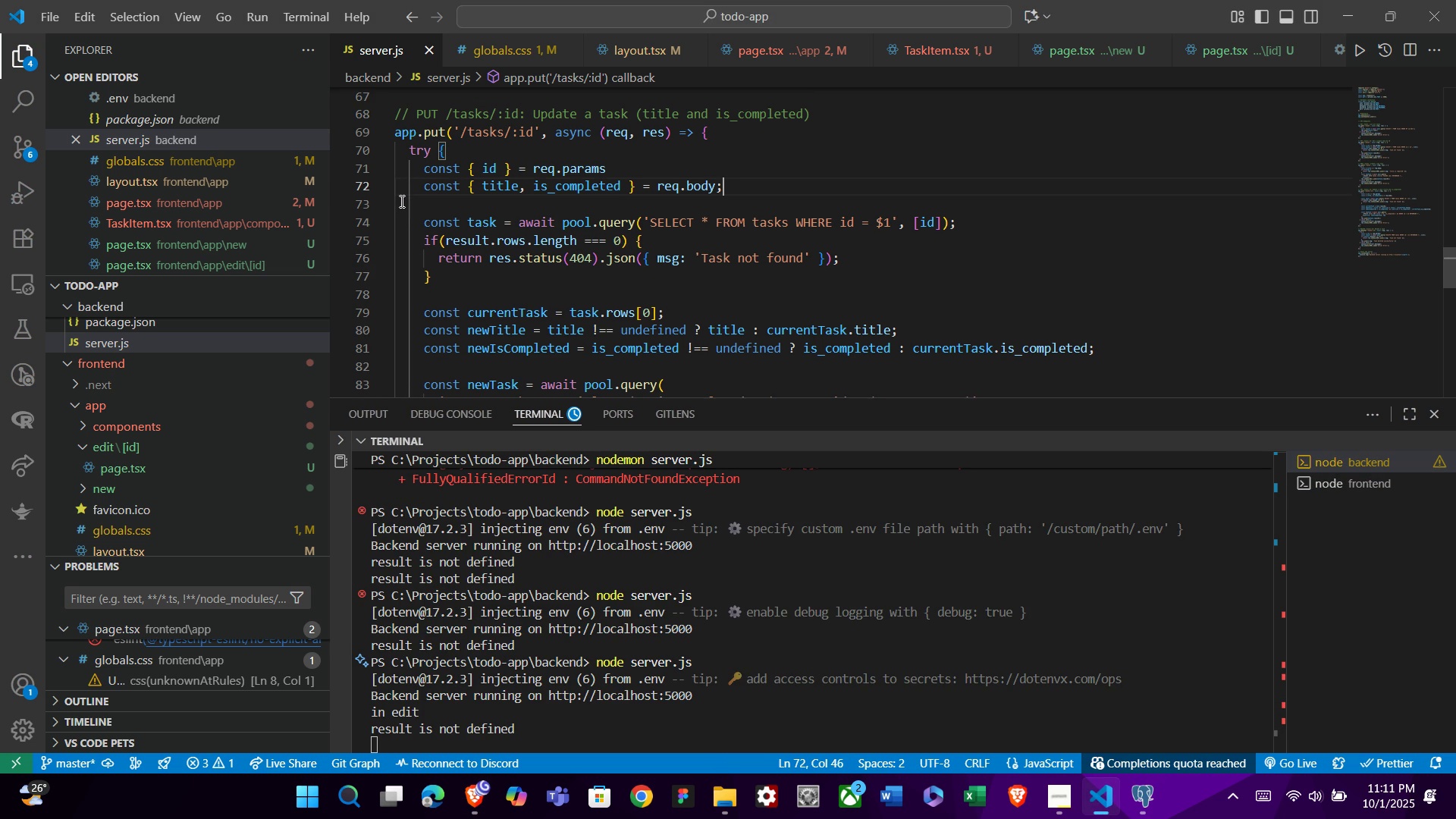 
key(Backspace)
 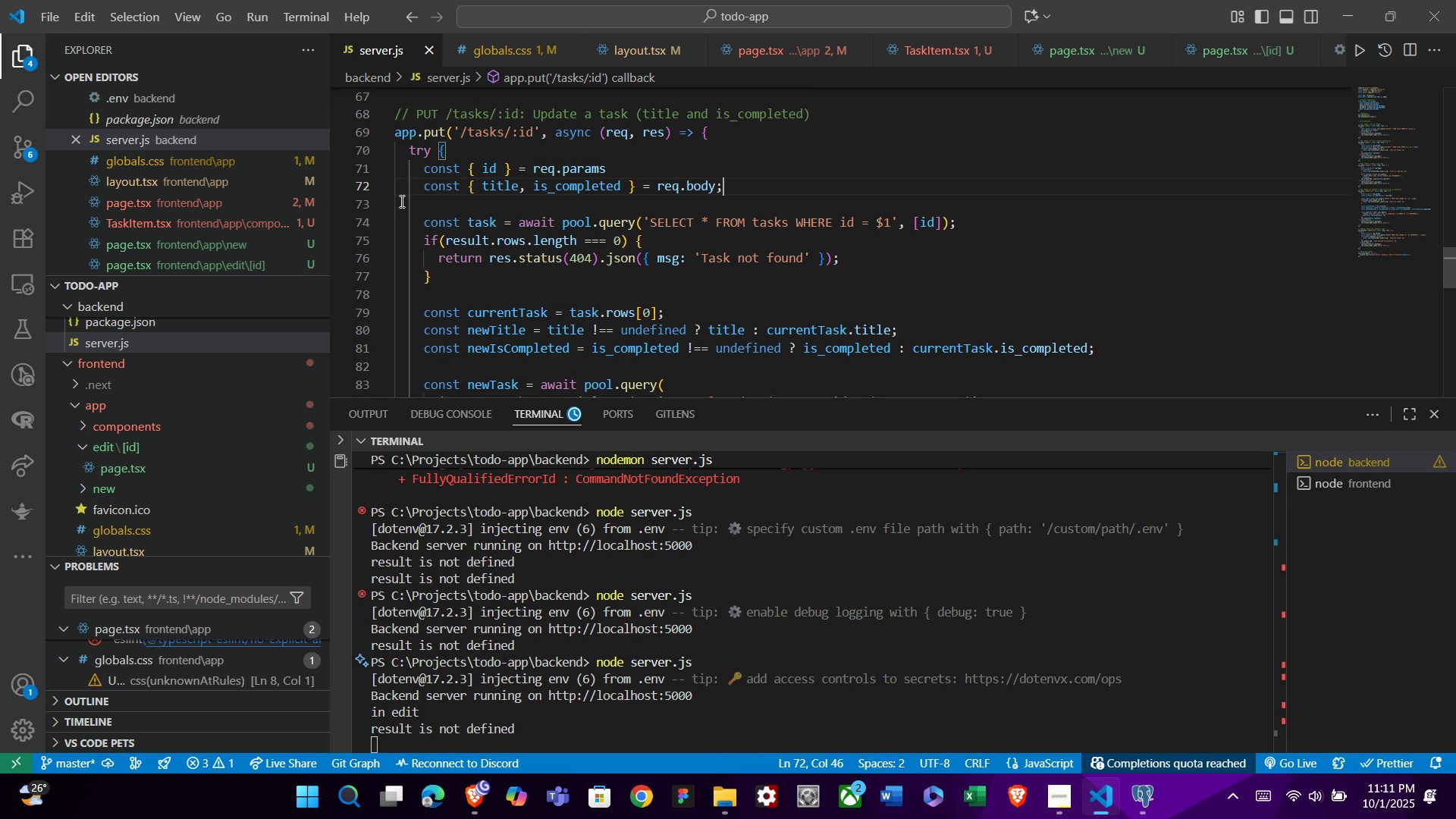 
key(ArrowDown)
 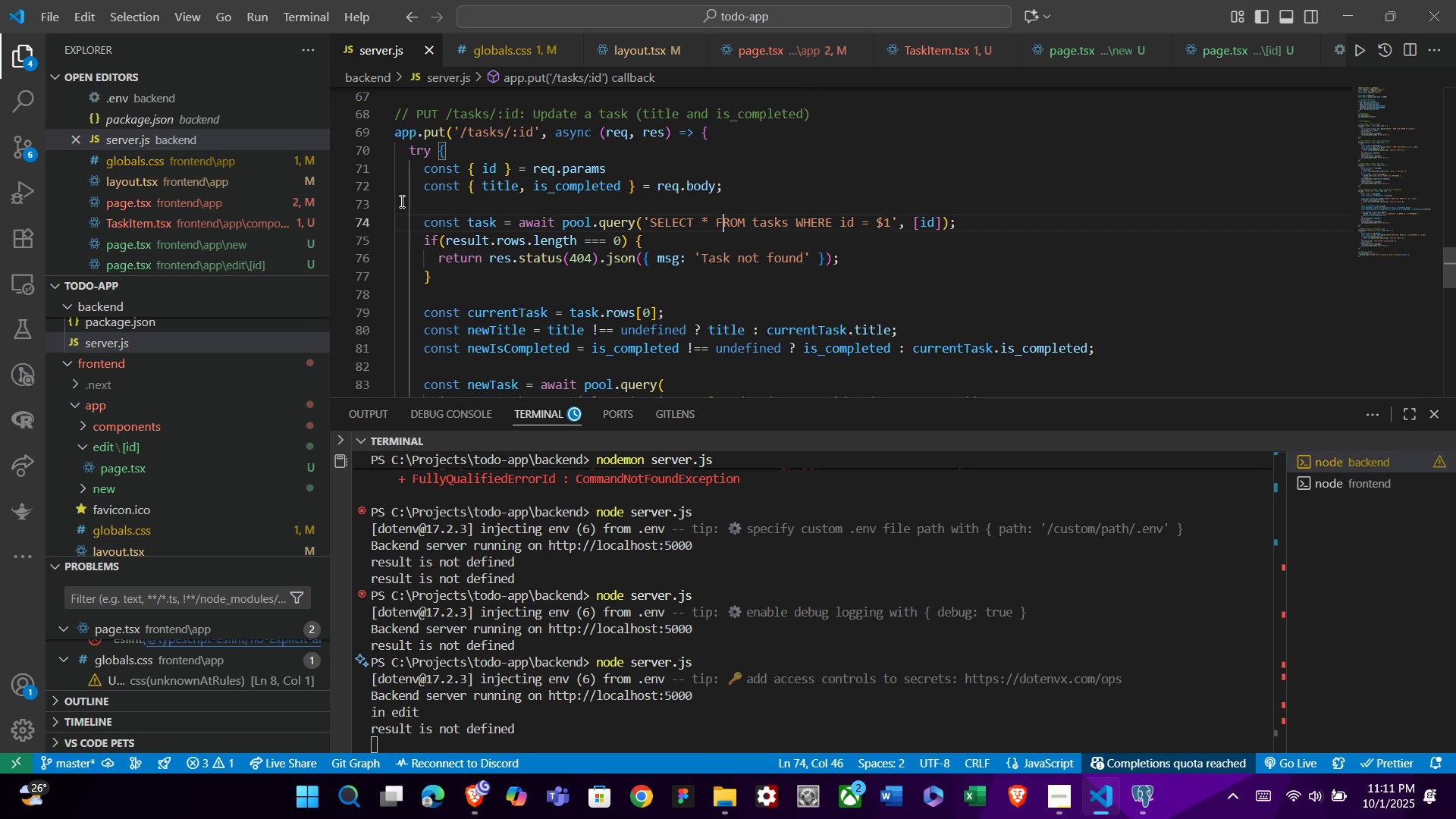 
key(ArrowDown)
 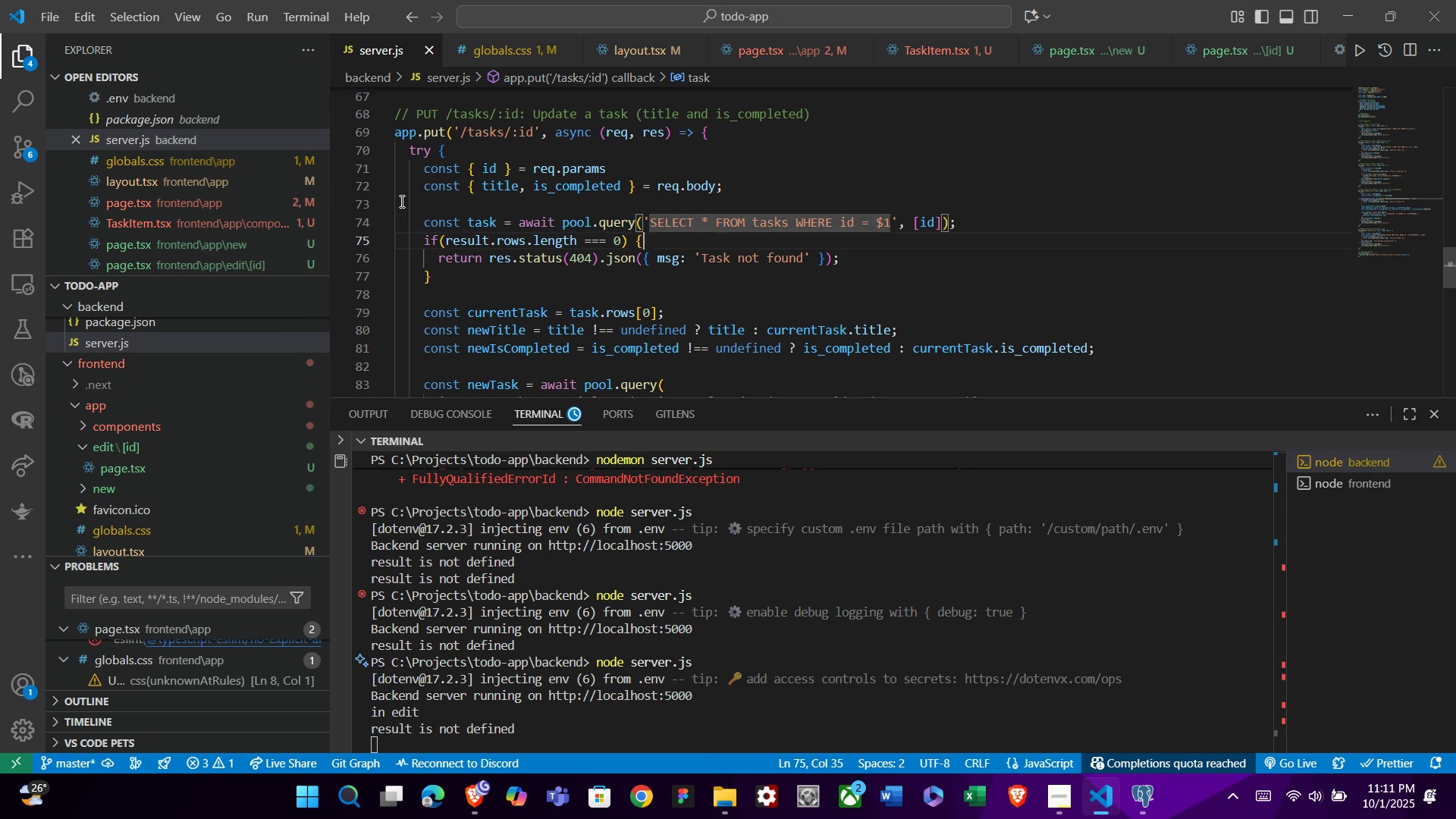 
key(ArrowDown)